 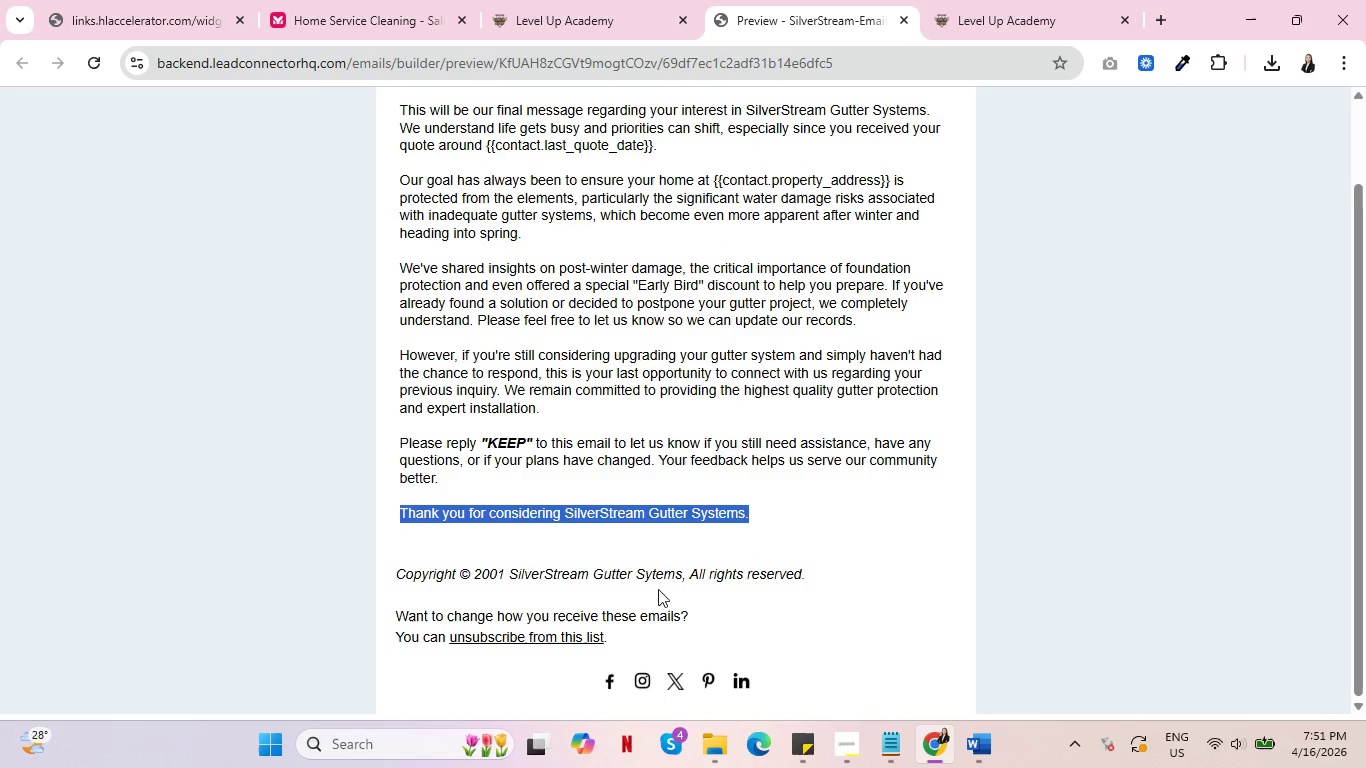 
left_click([911, 18])
 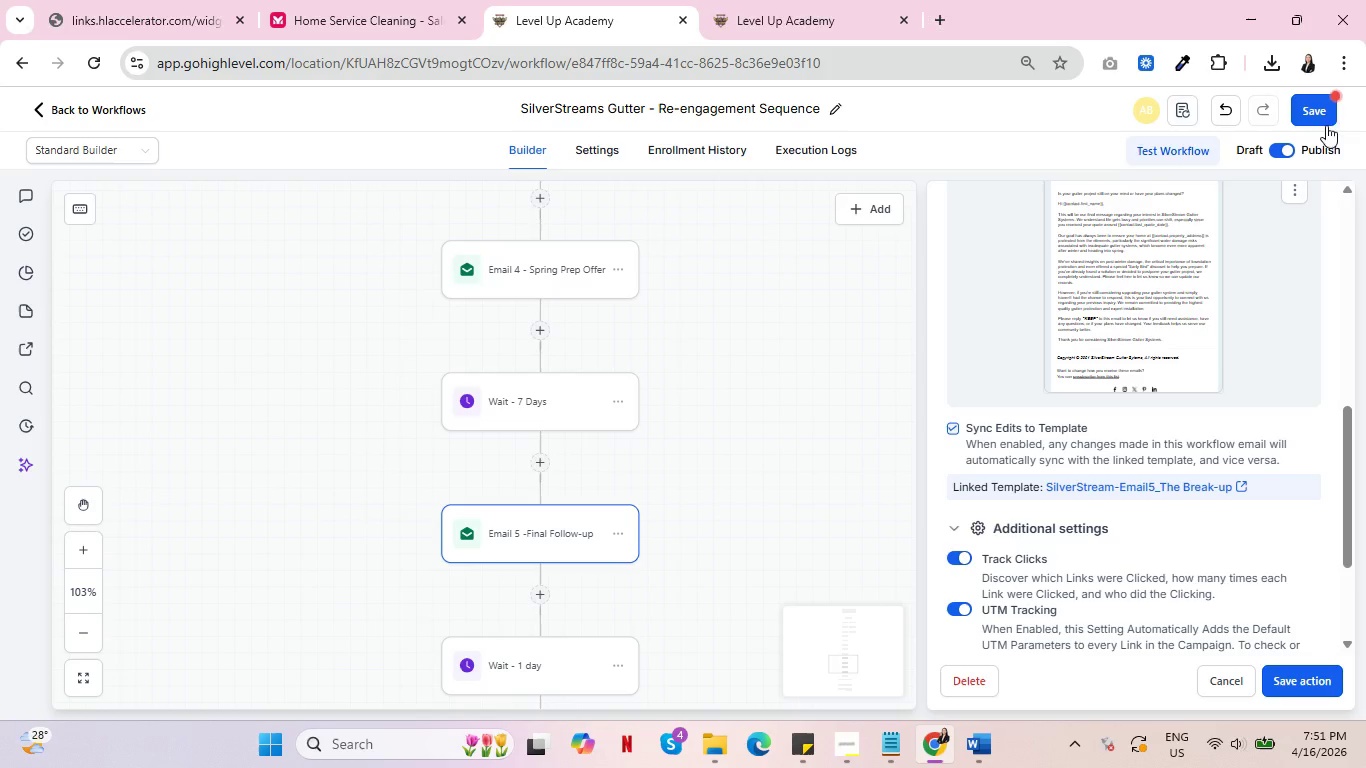 
left_click([1326, 110])
 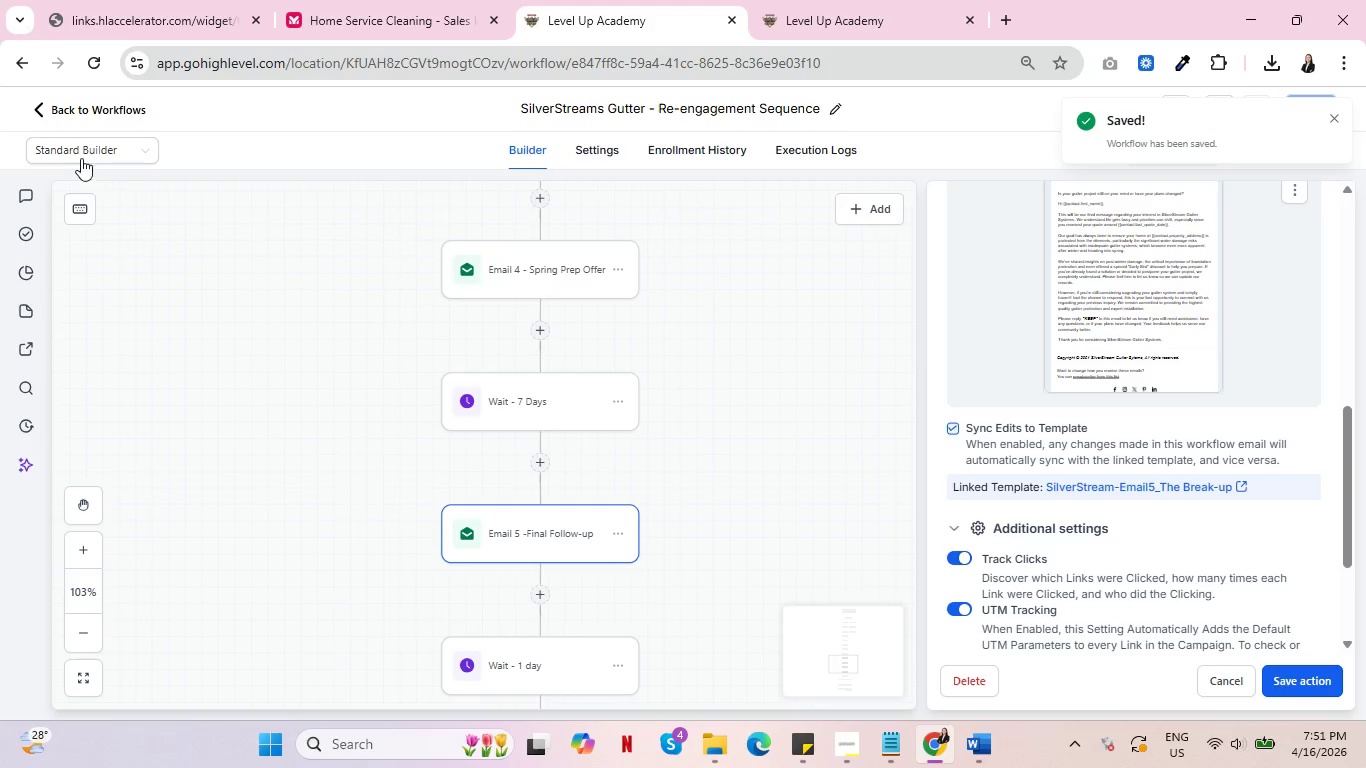 
mouse_move([93, 129])
 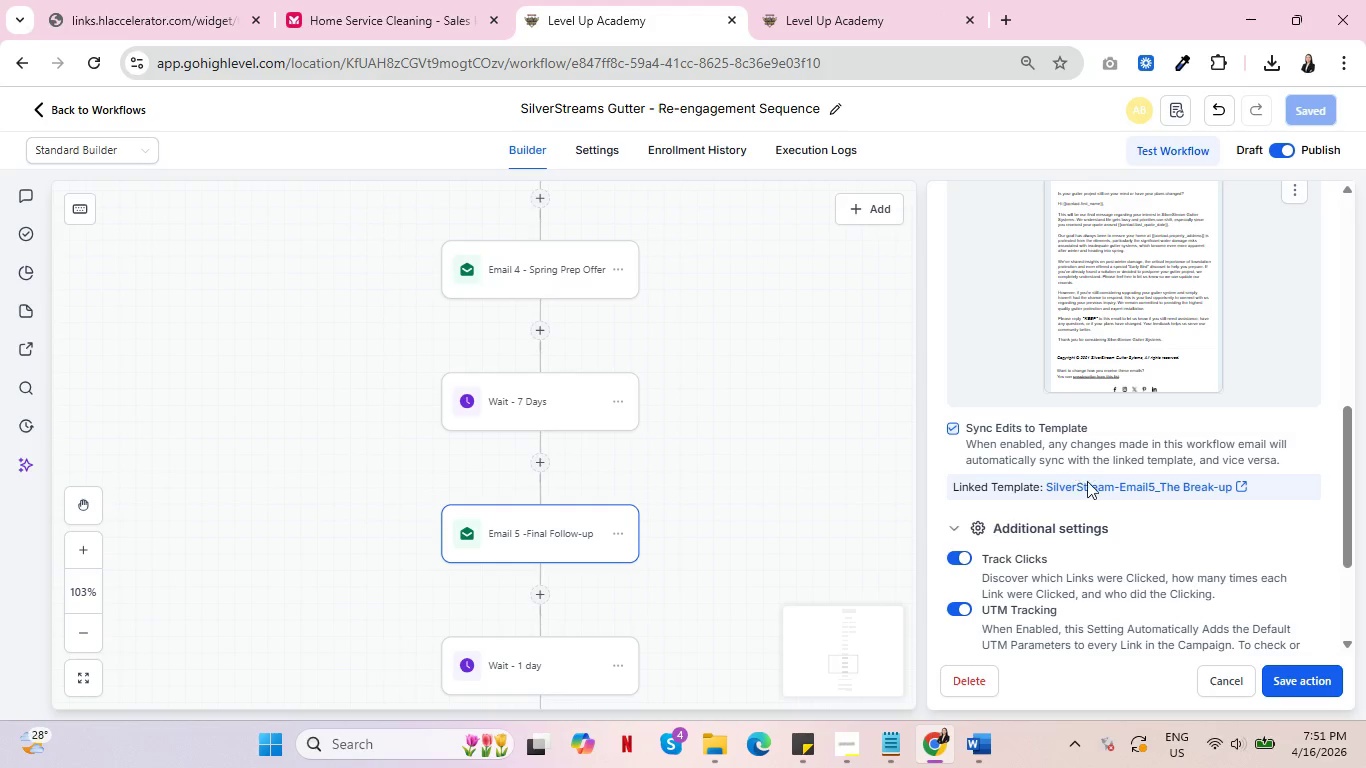 
scroll: coordinate [1092, 493], scroll_direction: down, amount: 2.0
 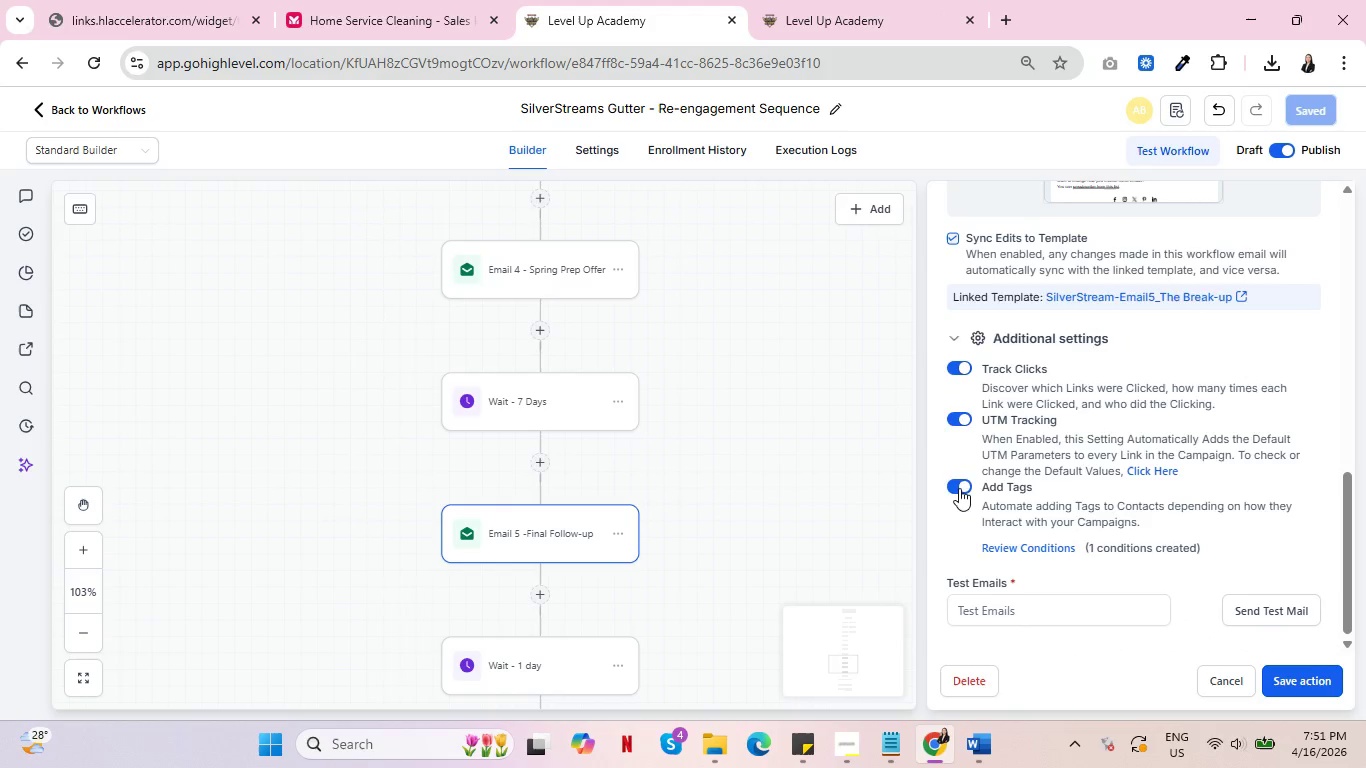 
left_click([959, 488])
 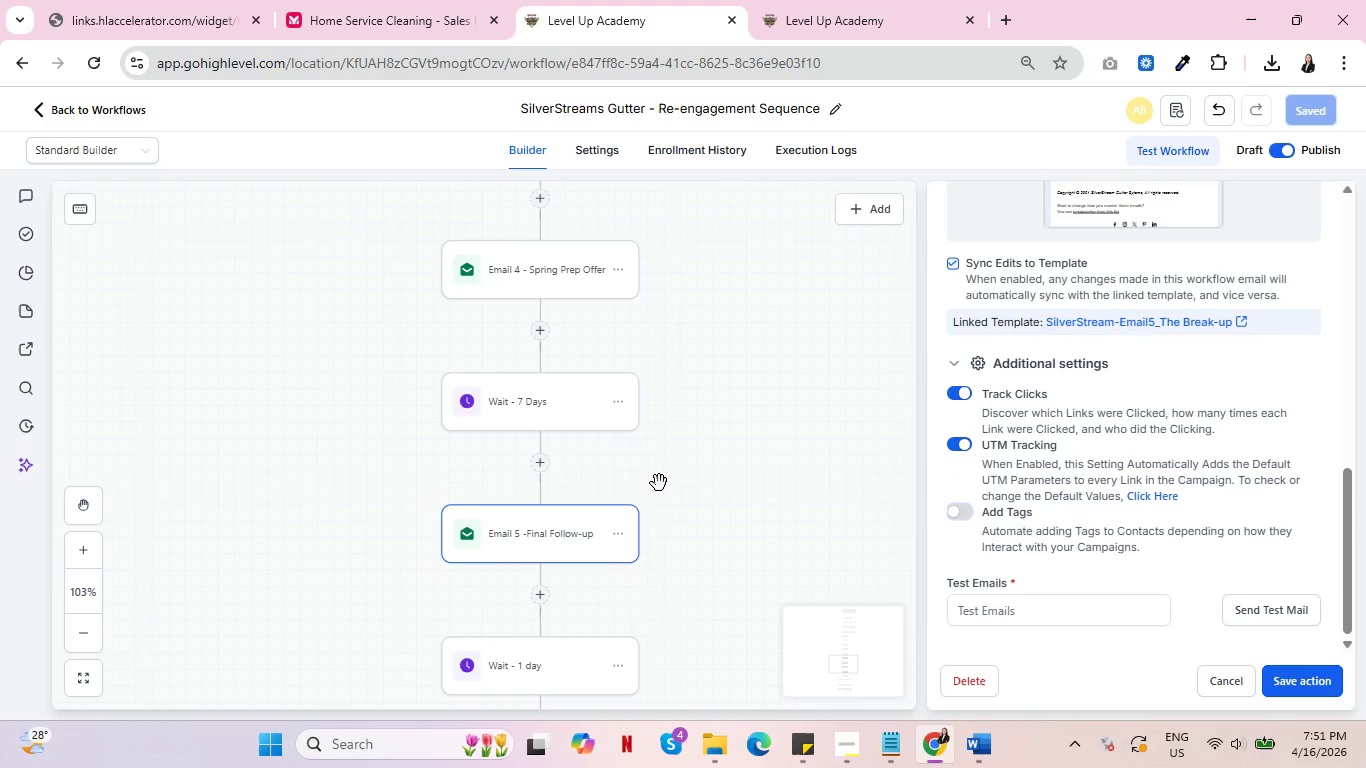 
scroll: coordinate [627, 491], scroll_direction: down, amount: 13.0
 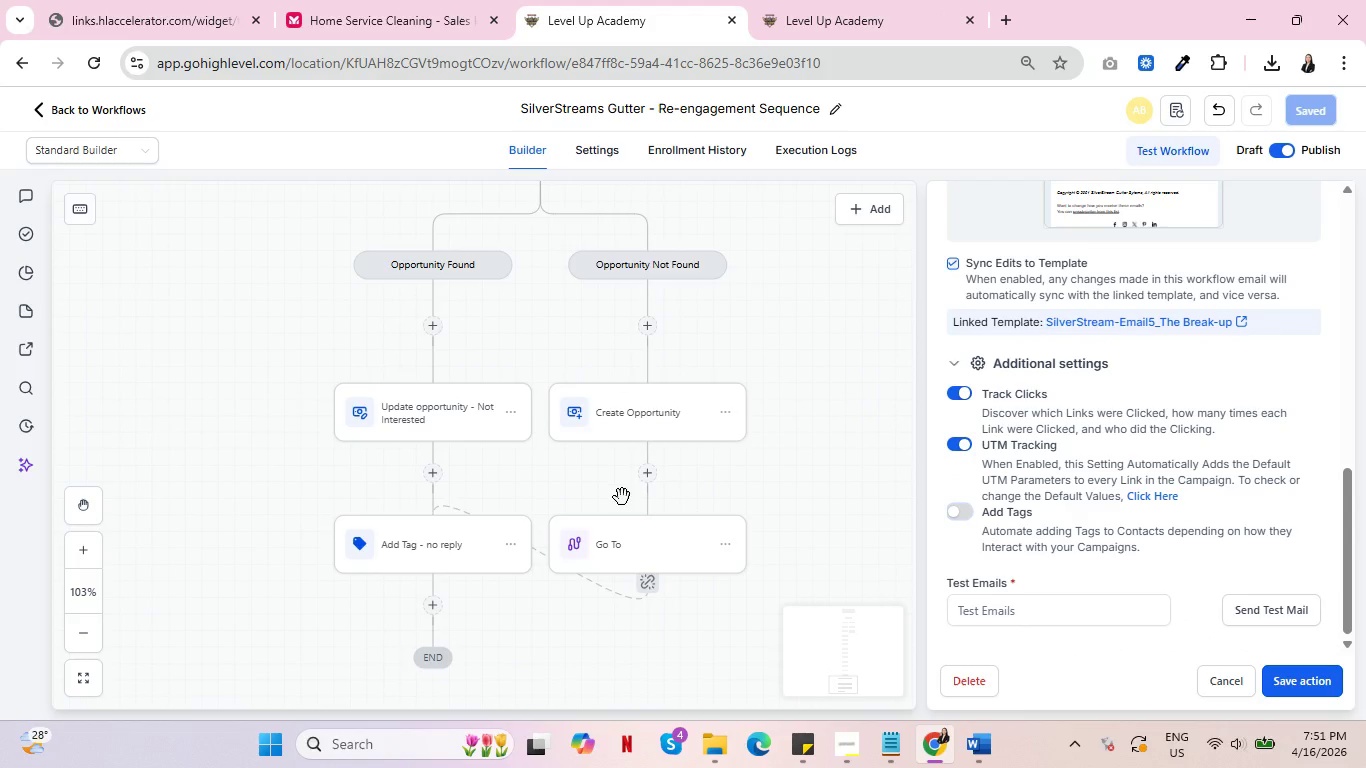 
scroll: coordinate [629, 494], scroll_direction: up, amount: 15.0
 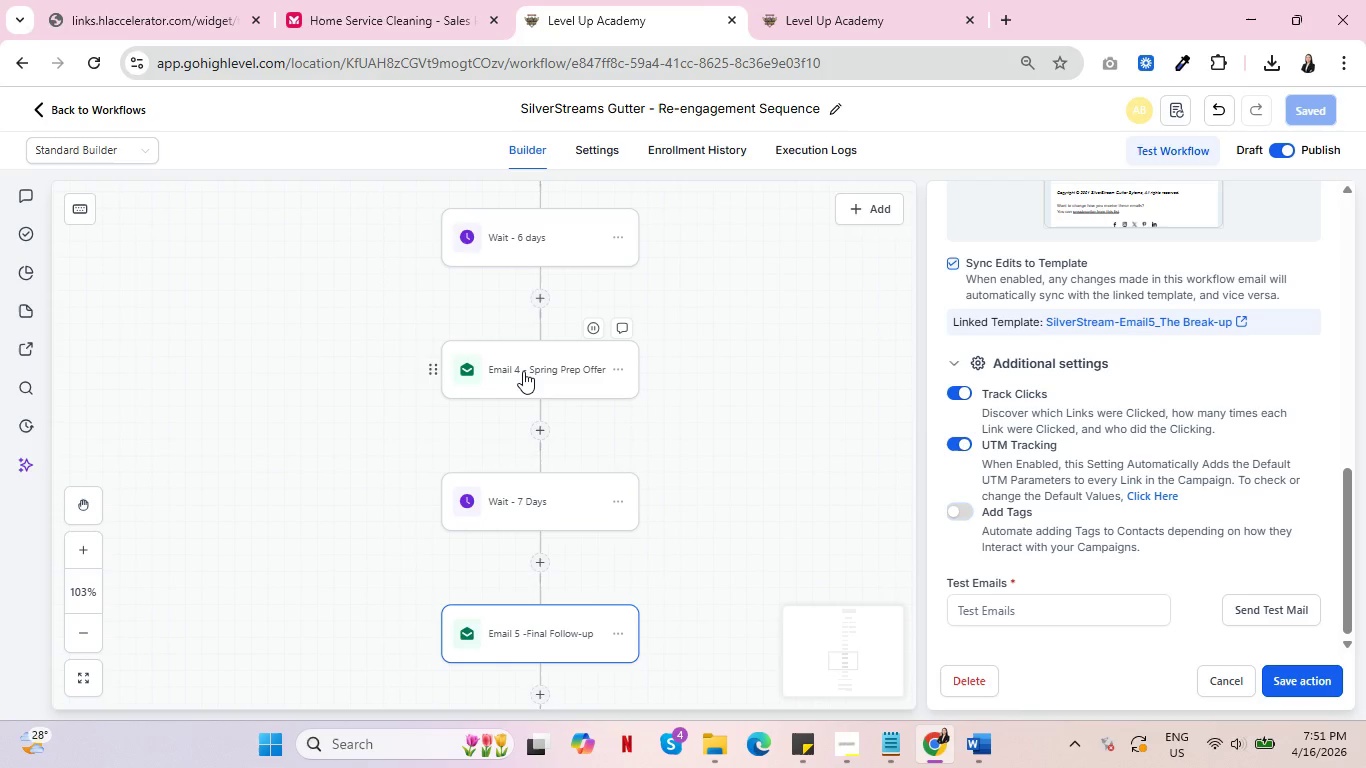 
left_click([523, 371])
 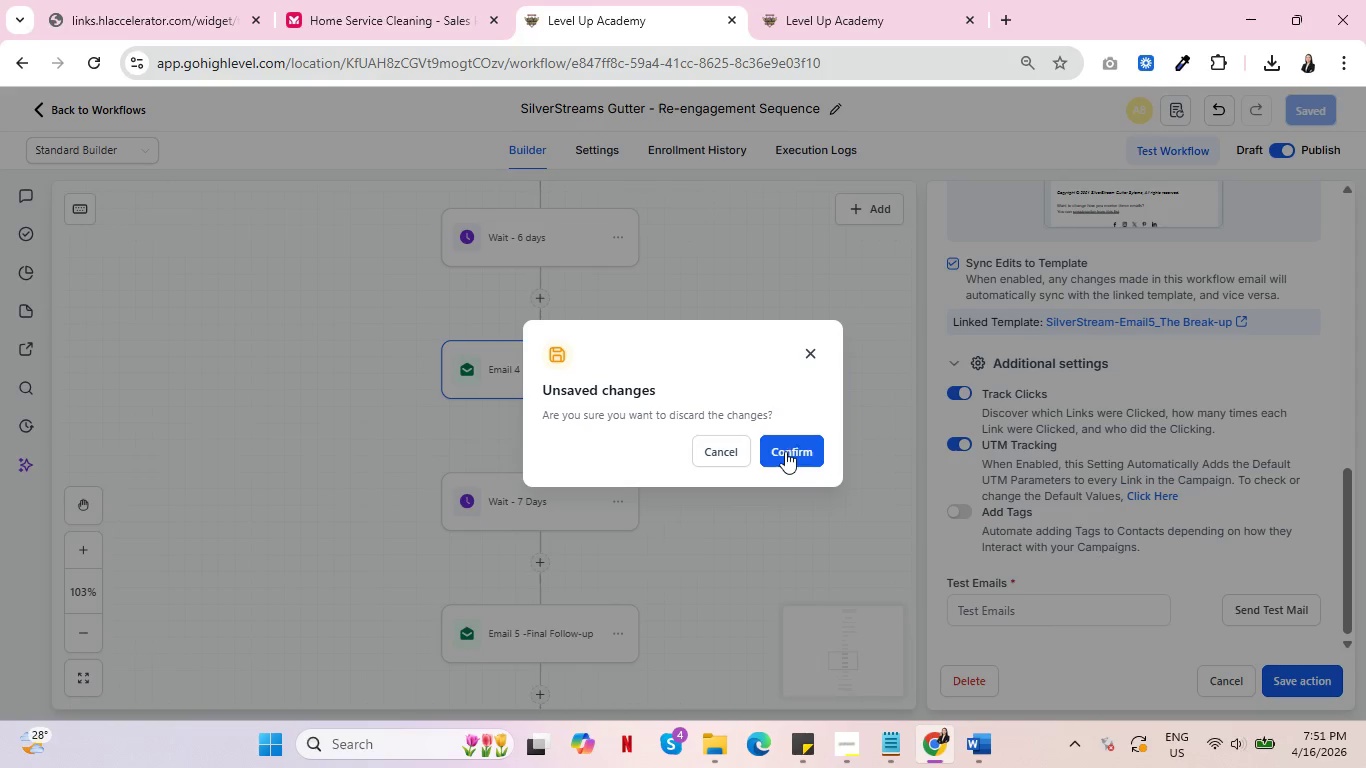 
left_click([725, 453])
 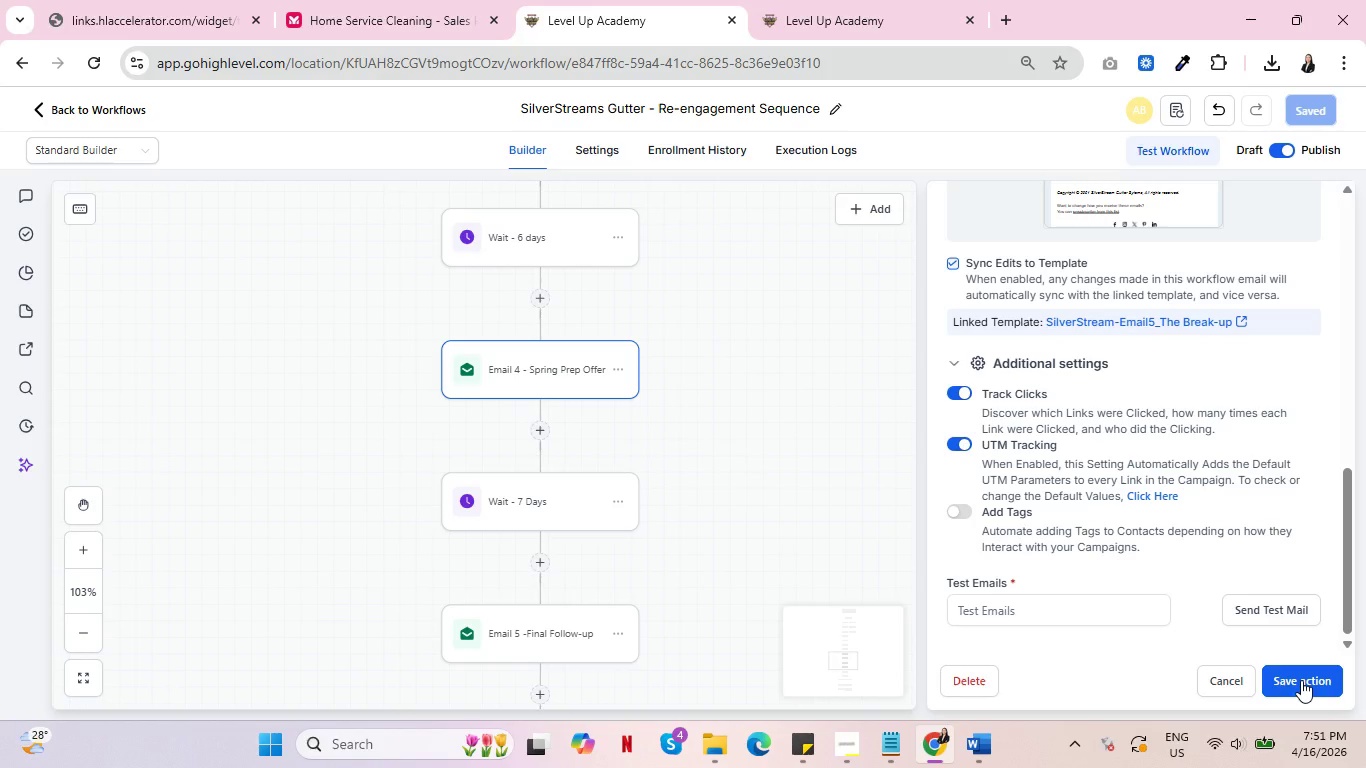 
left_click([1301, 680])
 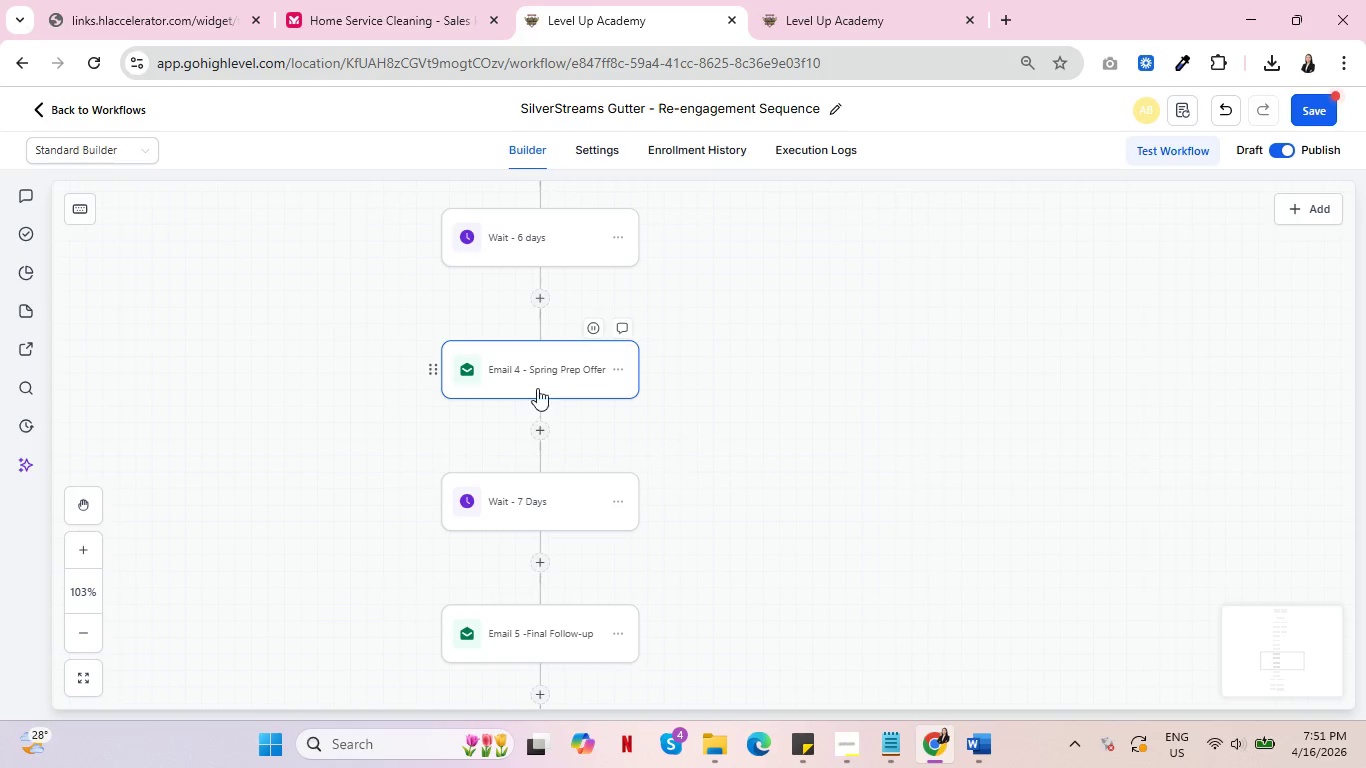 
left_click([538, 371])
 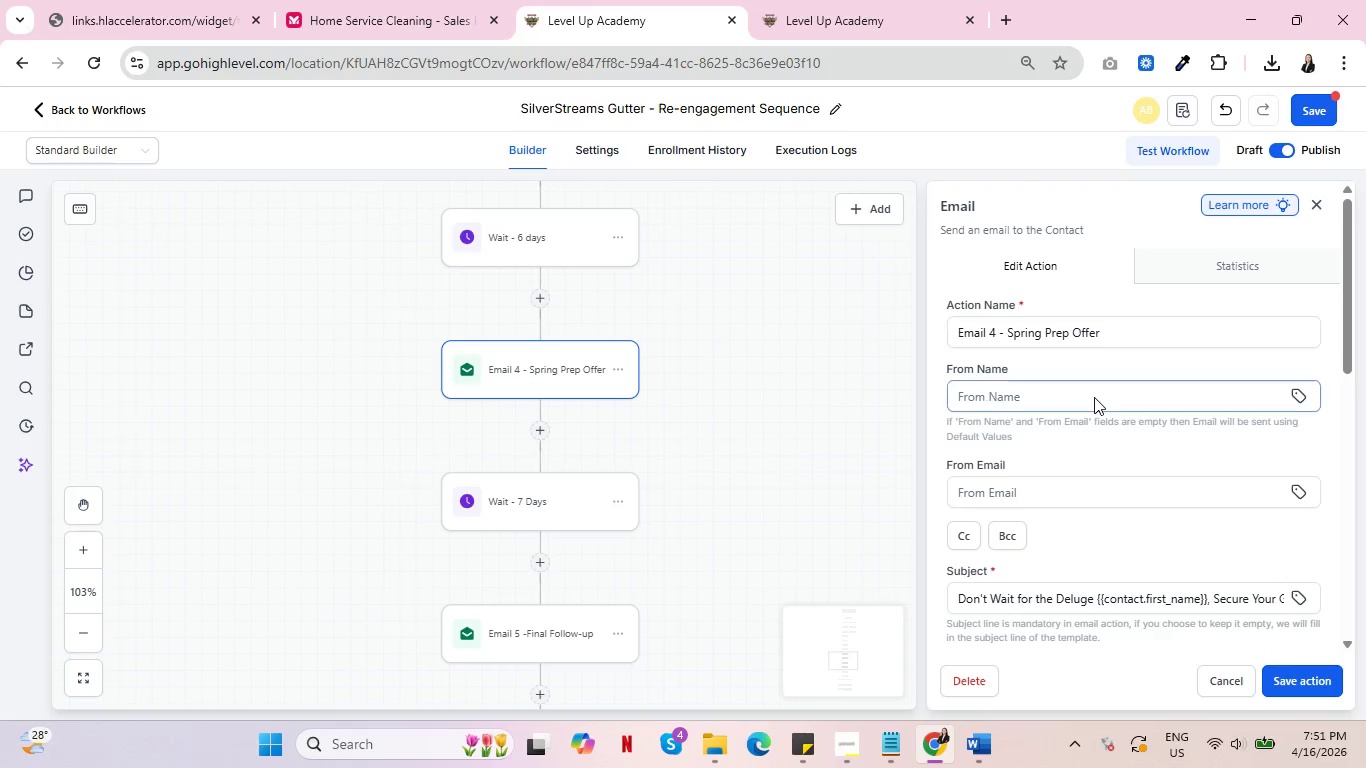 
scroll: coordinate [1019, 581], scroll_direction: down, amount: 9.0
 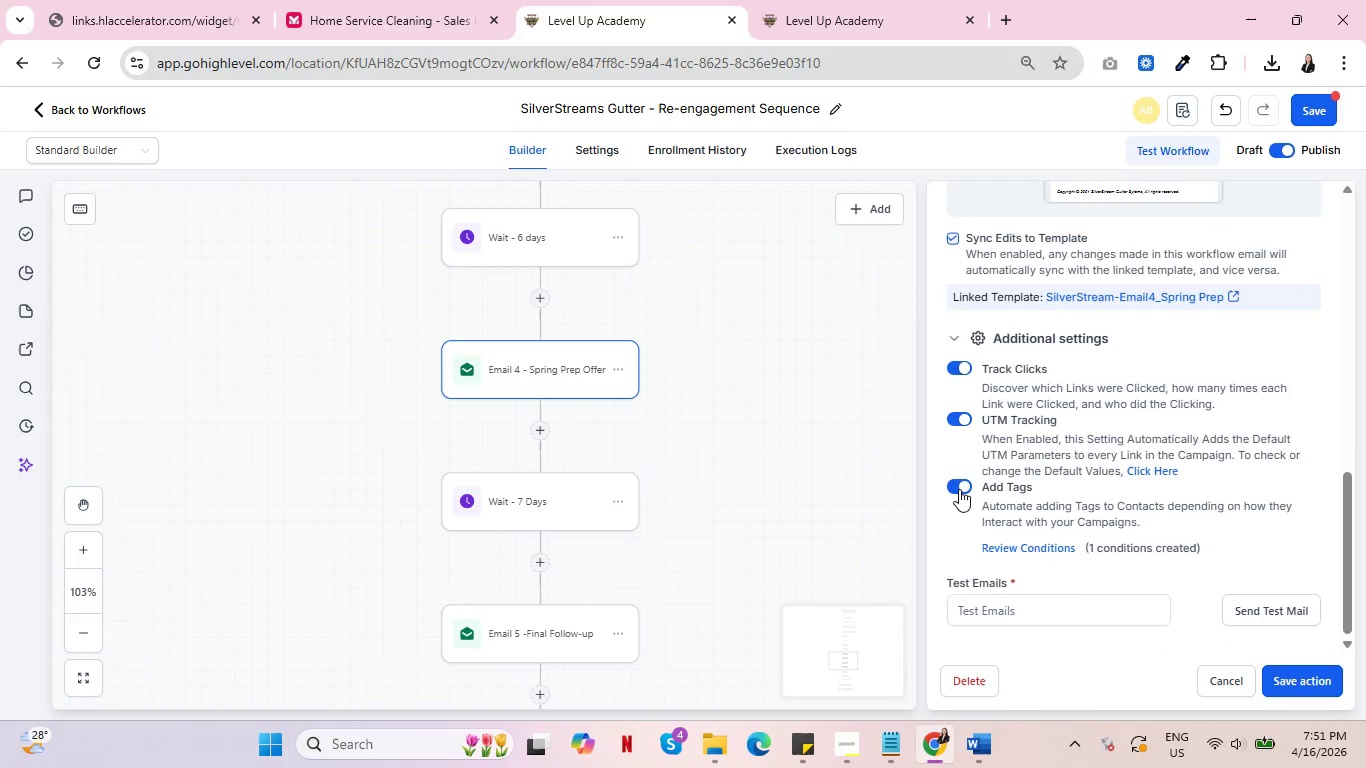 
left_click([958, 486])
 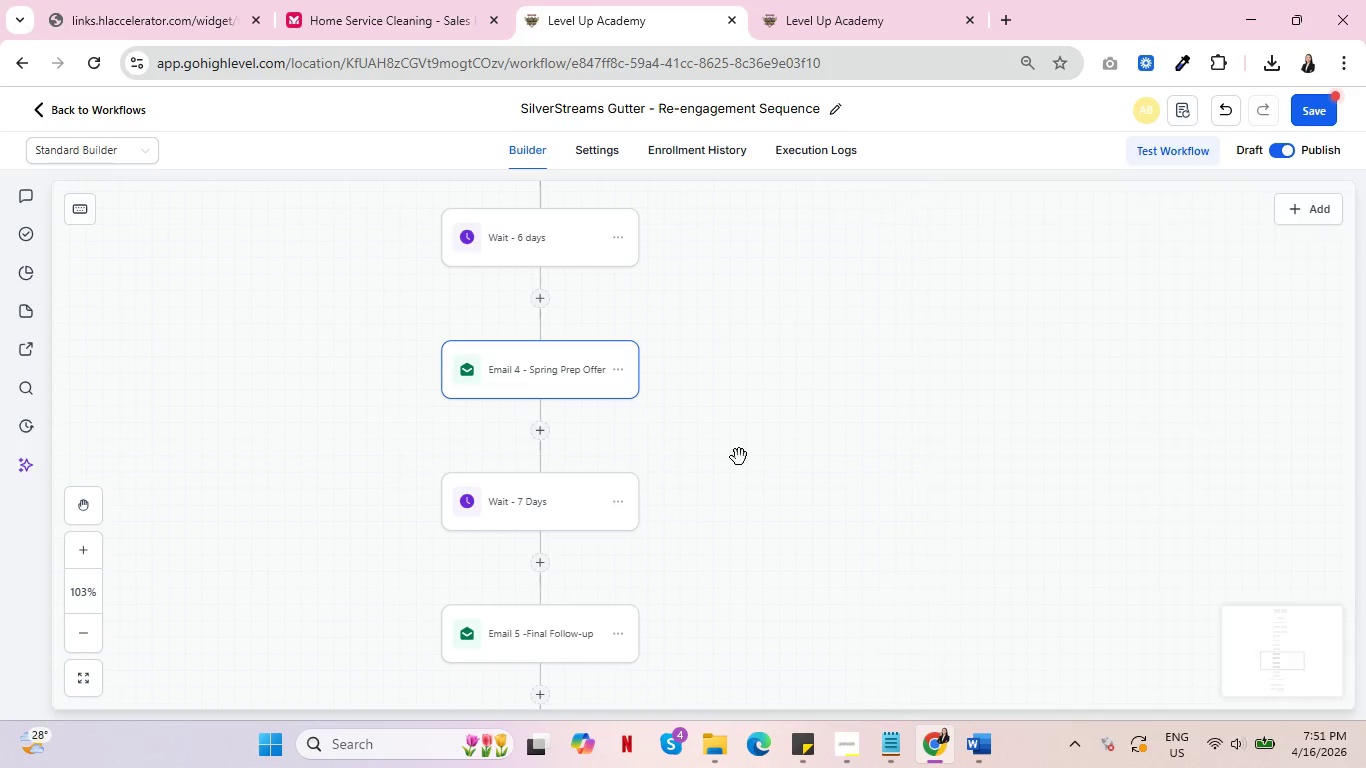 
scroll: coordinate [685, 446], scroll_direction: up, amount: 4.0
 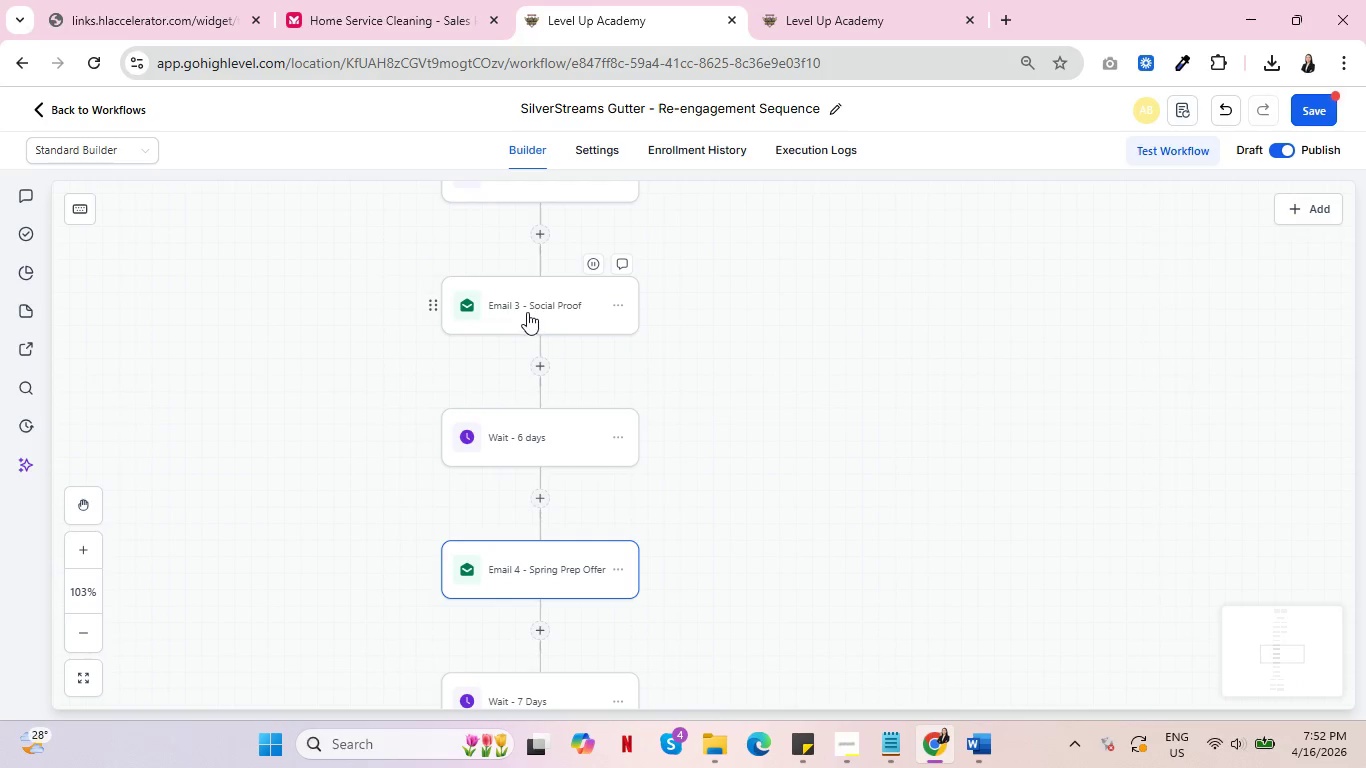 
left_click([526, 311])
 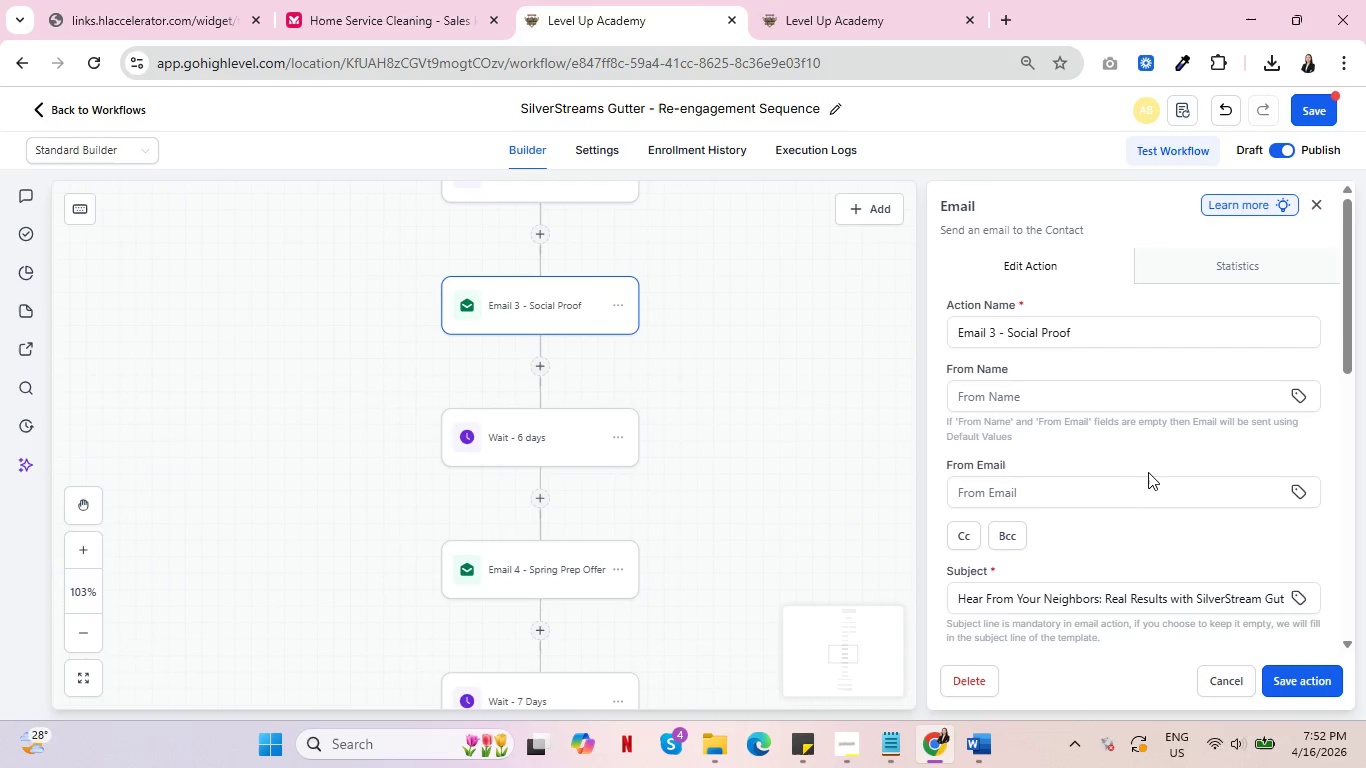 
scroll: coordinate [1124, 472], scroll_direction: down, amount: 11.0
 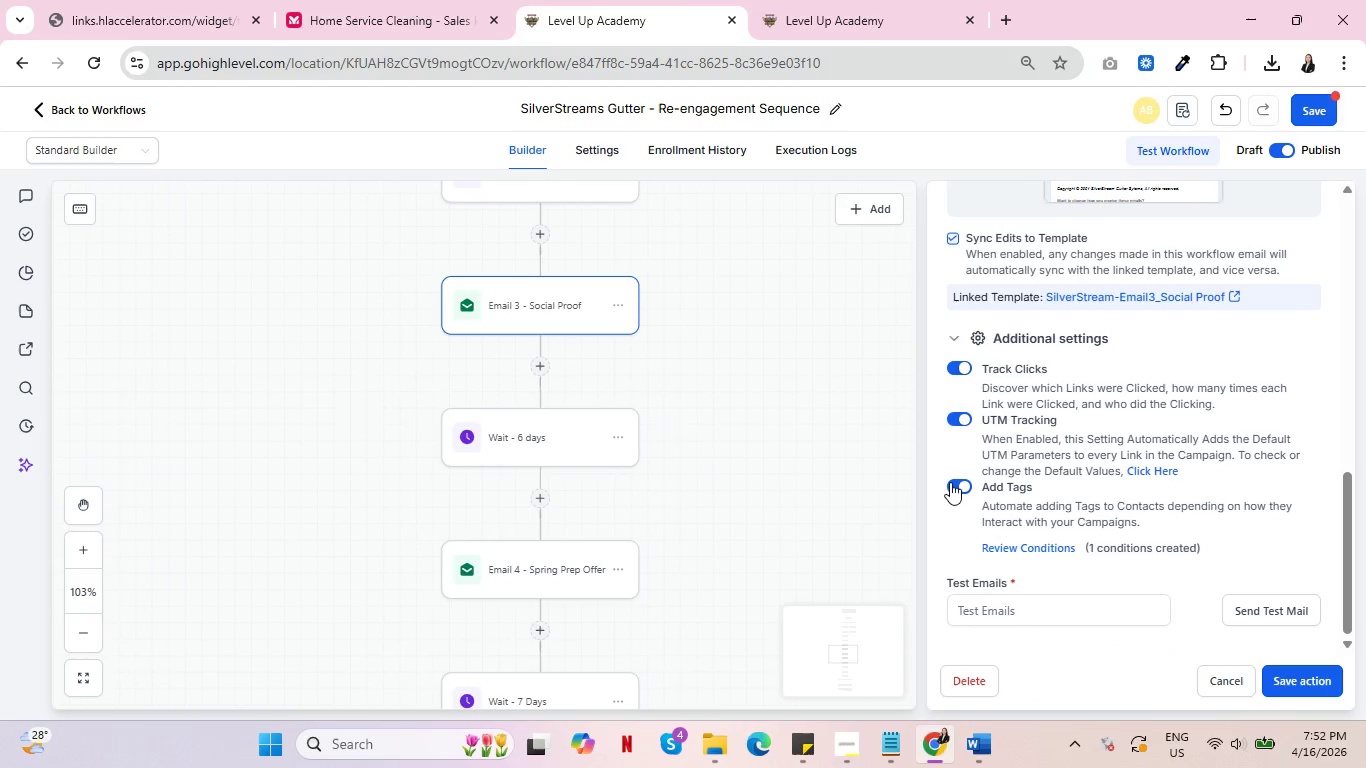 
left_click([950, 483])
 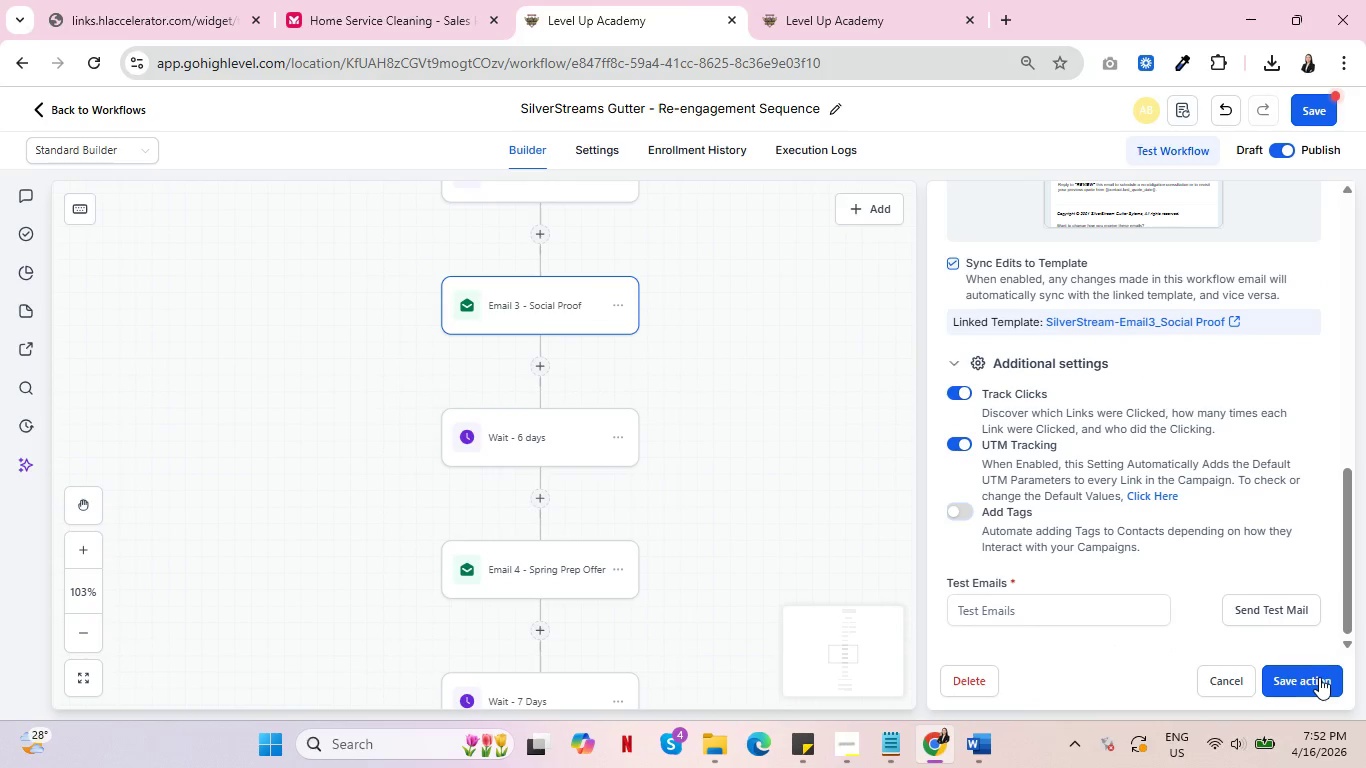 
left_click([1320, 678])
 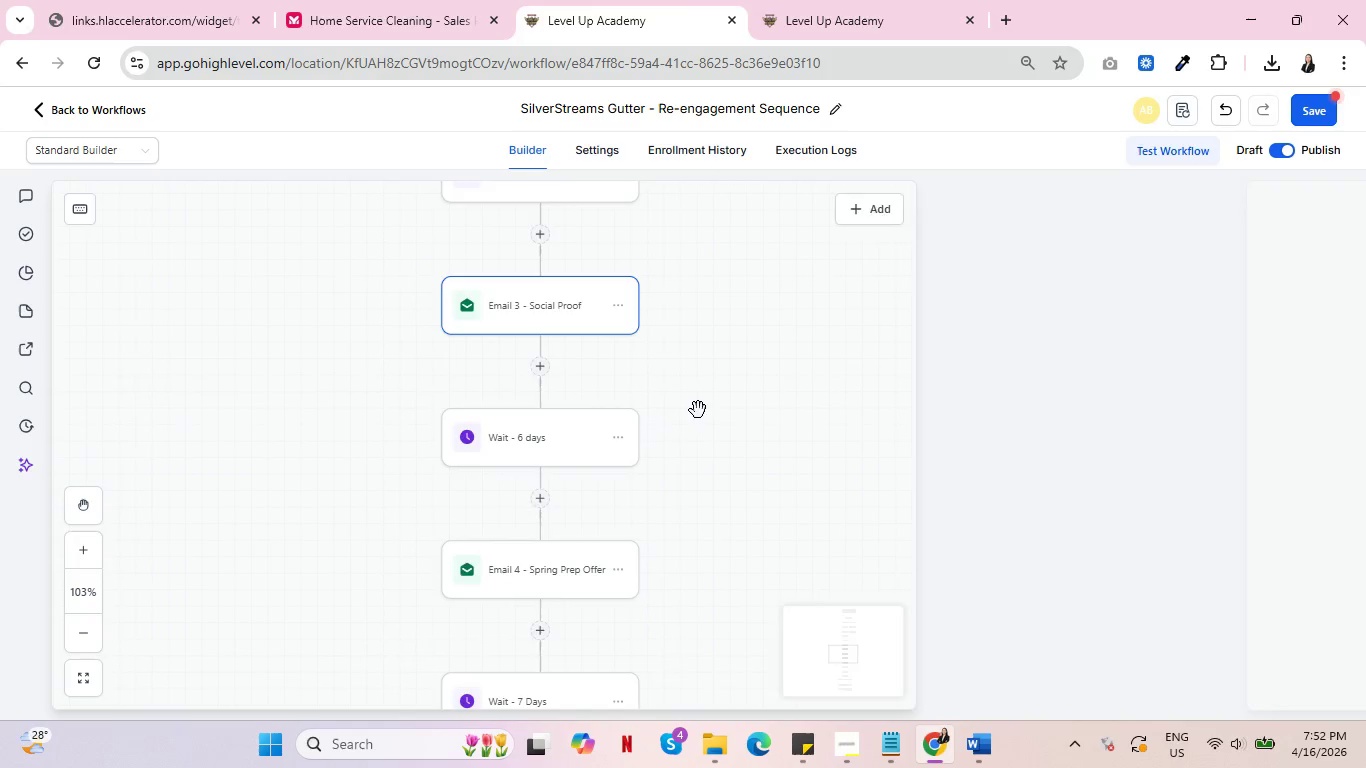 
scroll: coordinate [698, 411], scroll_direction: up, amount: 4.0
 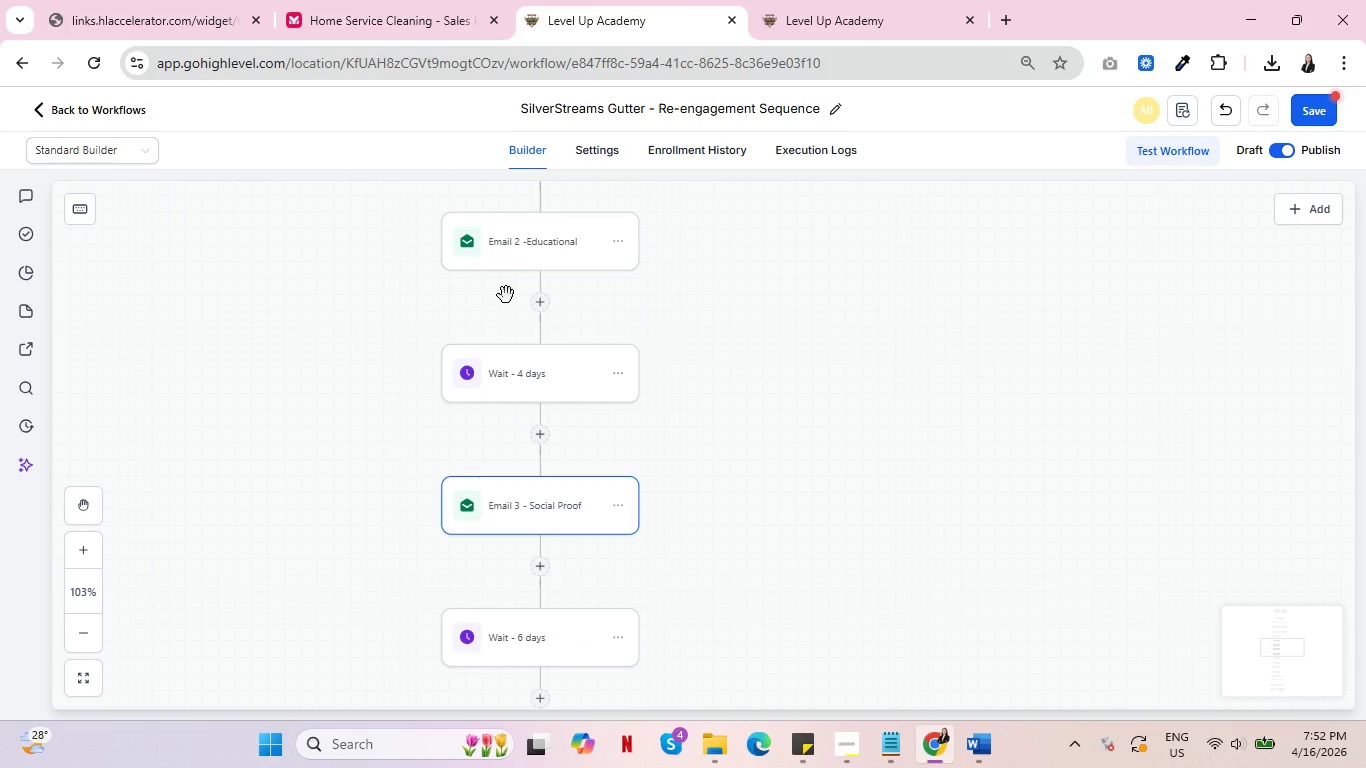 
left_click([507, 251])
 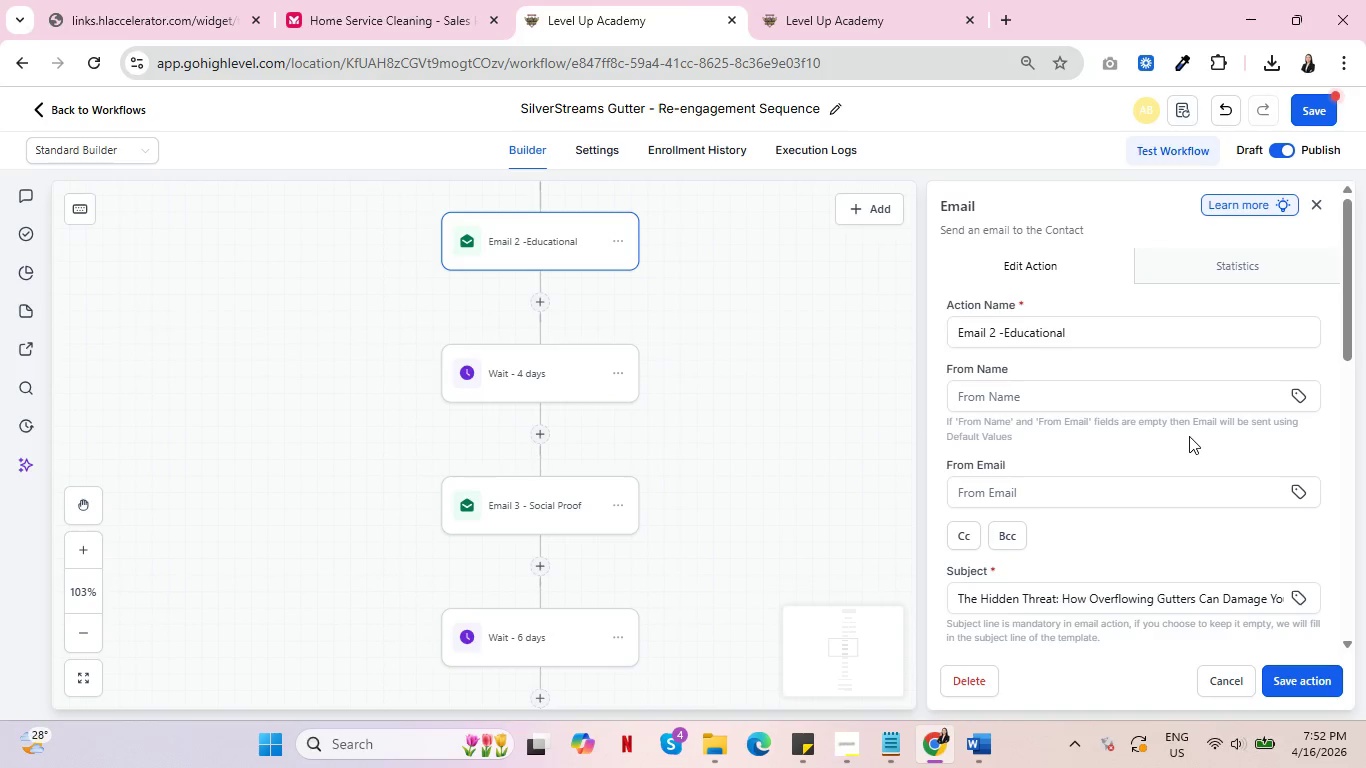 
scroll: coordinate [1161, 451], scroll_direction: down, amount: 8.0
 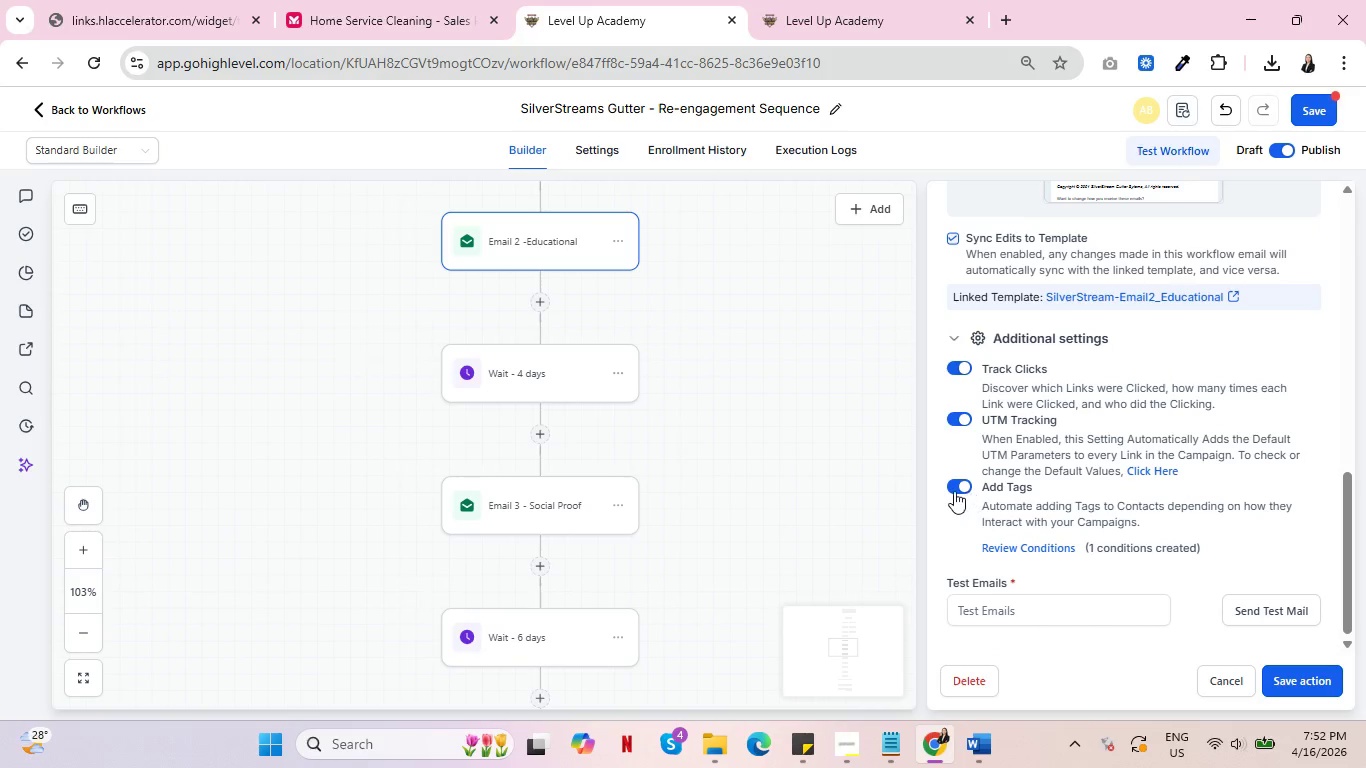 
left_click([953, 487])
 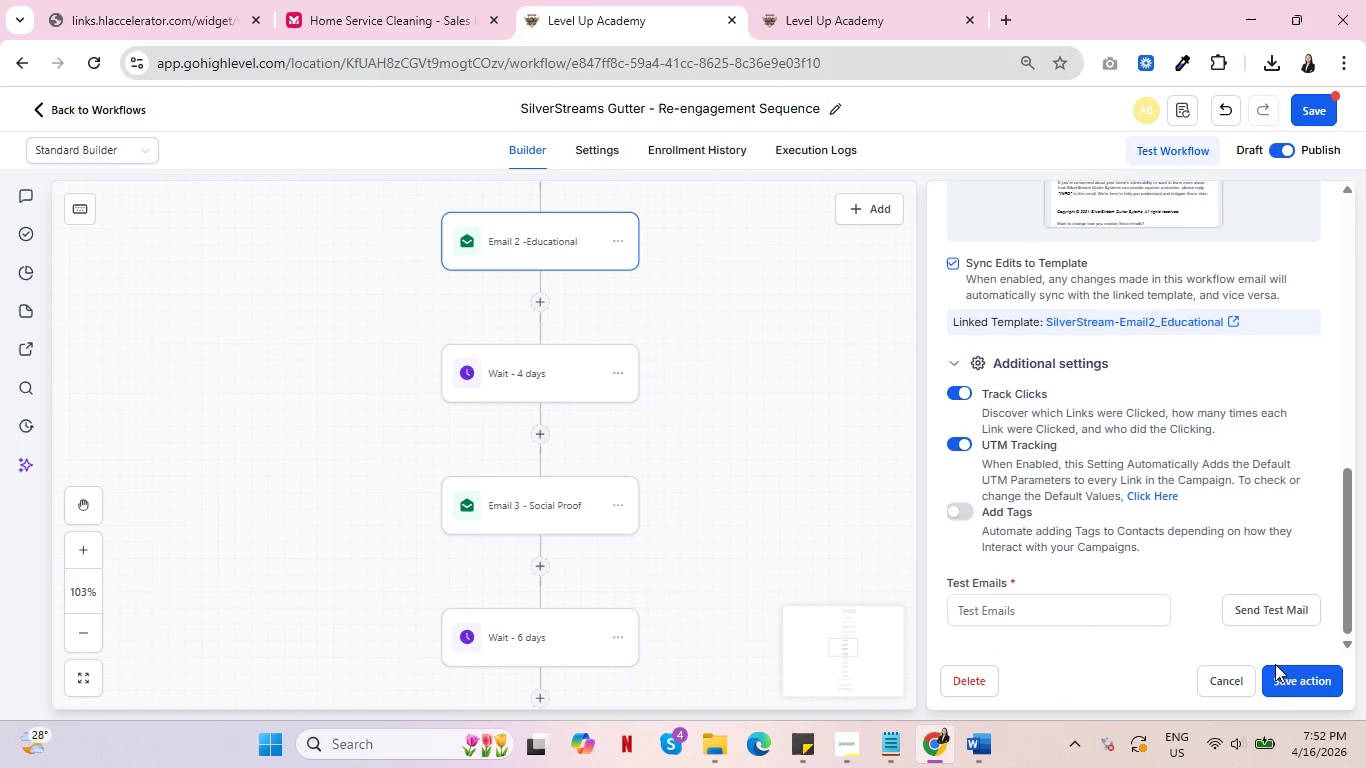 
left_click([1289, 675])
 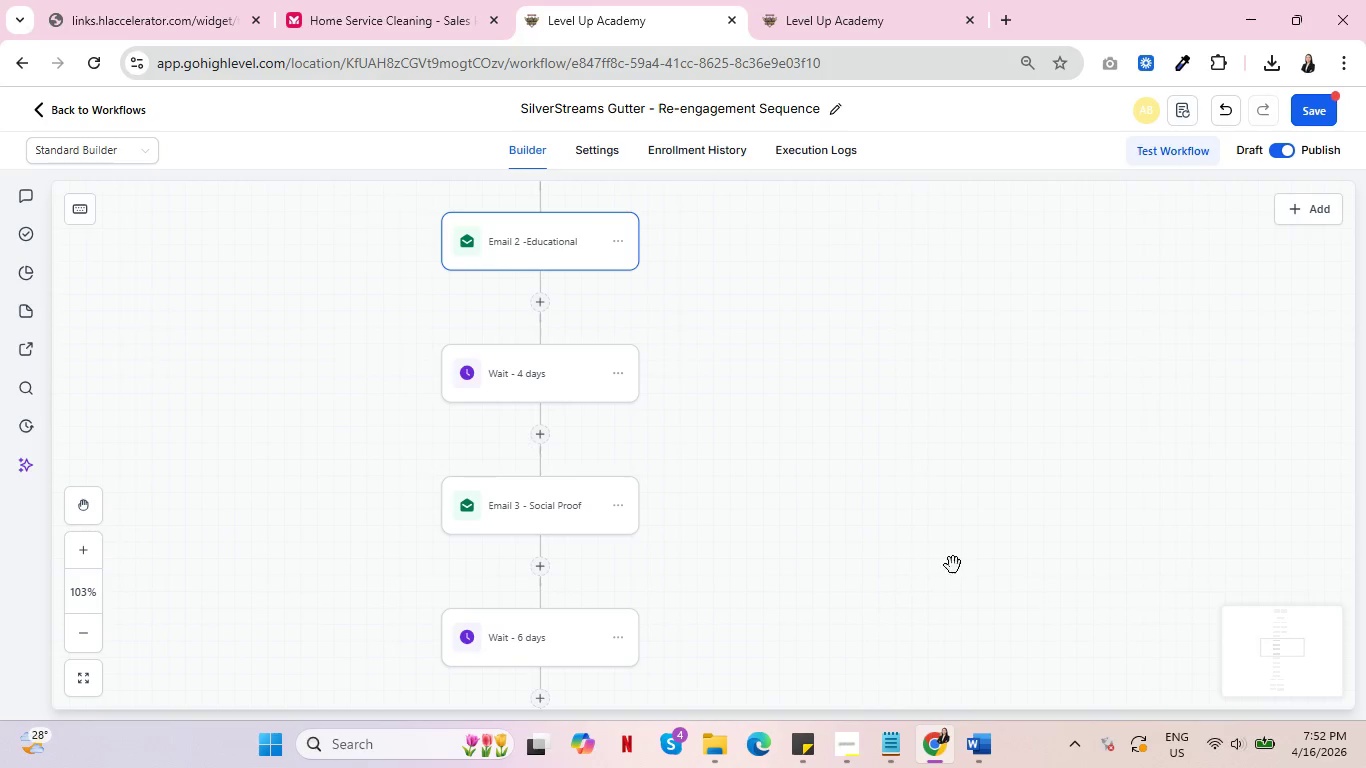 
scroll: coordinate [711, 460], scroll_direction: up, amount: 6.0
 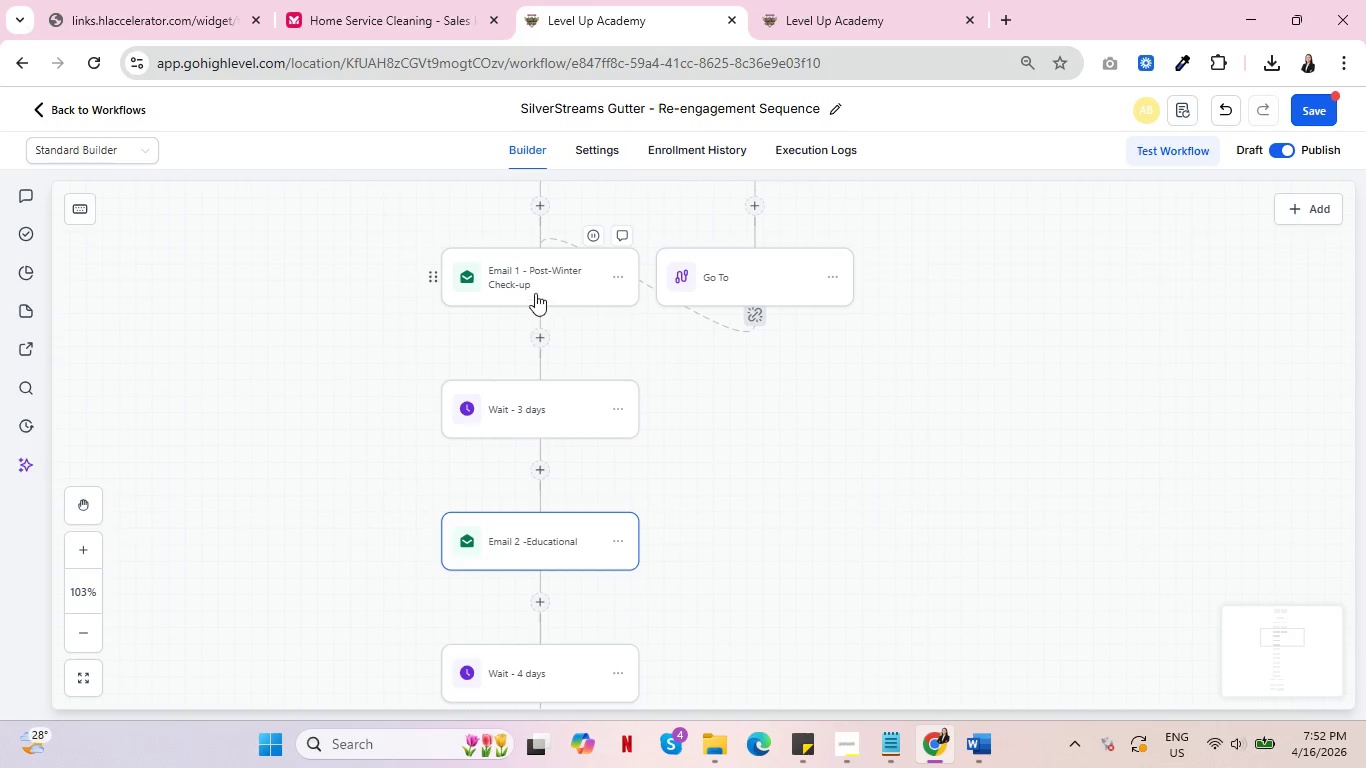 
left_click([544, 263])
 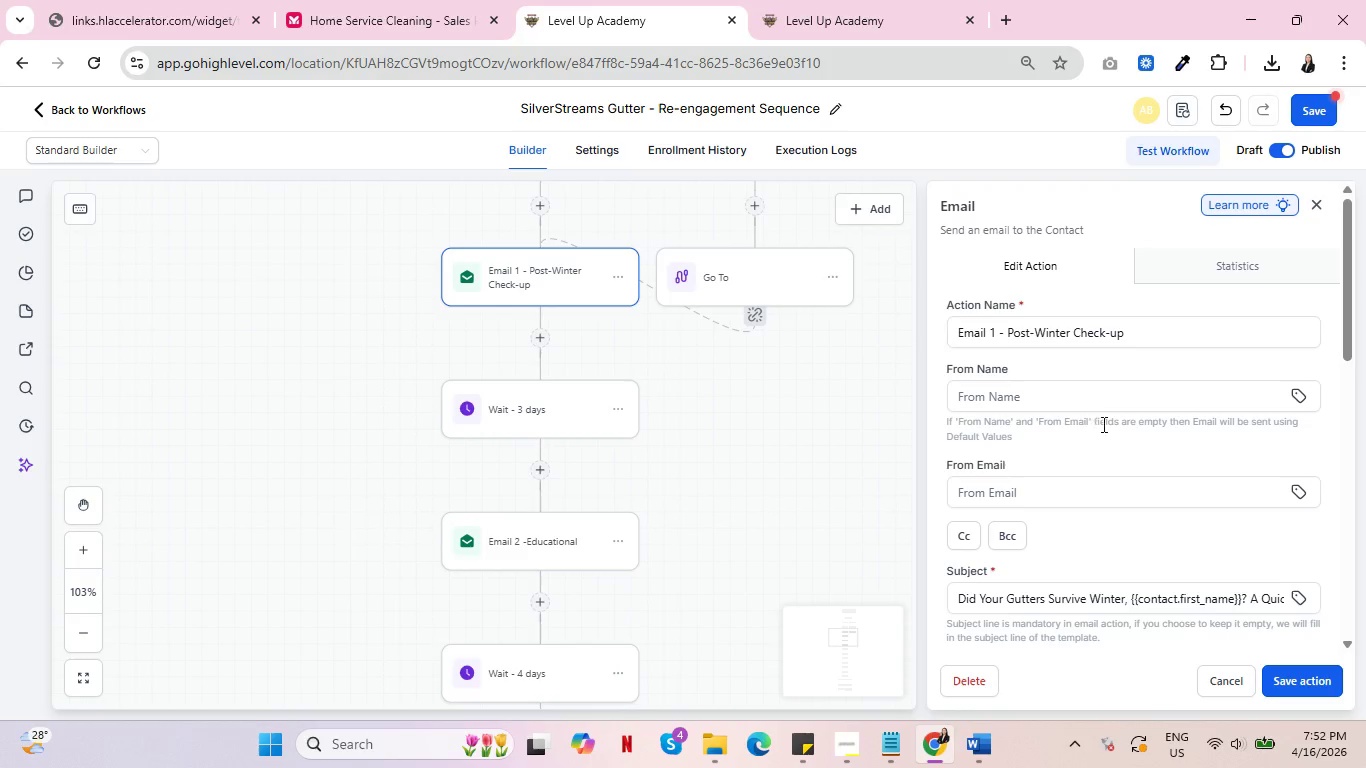 
scroll: coordinate [1167, 478], scroll_direction: down, amount: 9.0
 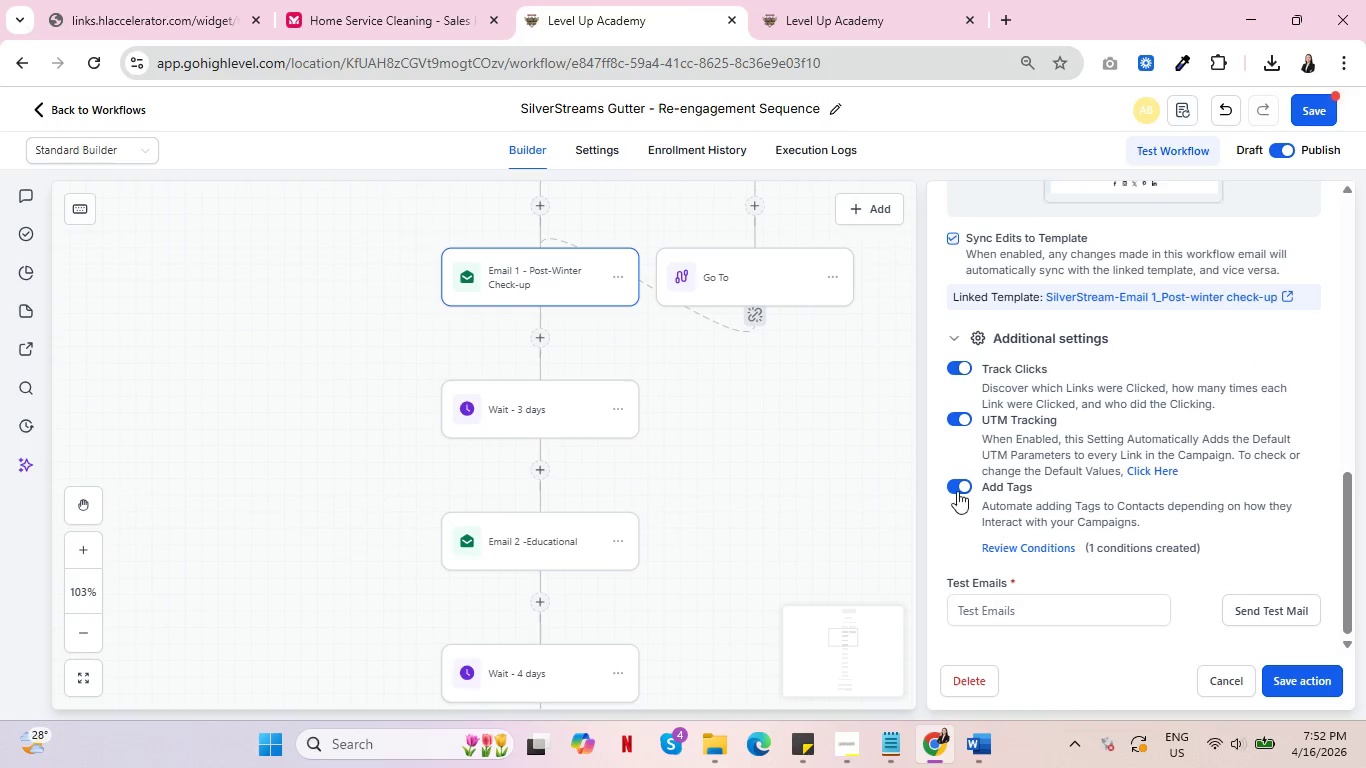 
left_click([957, 483])
 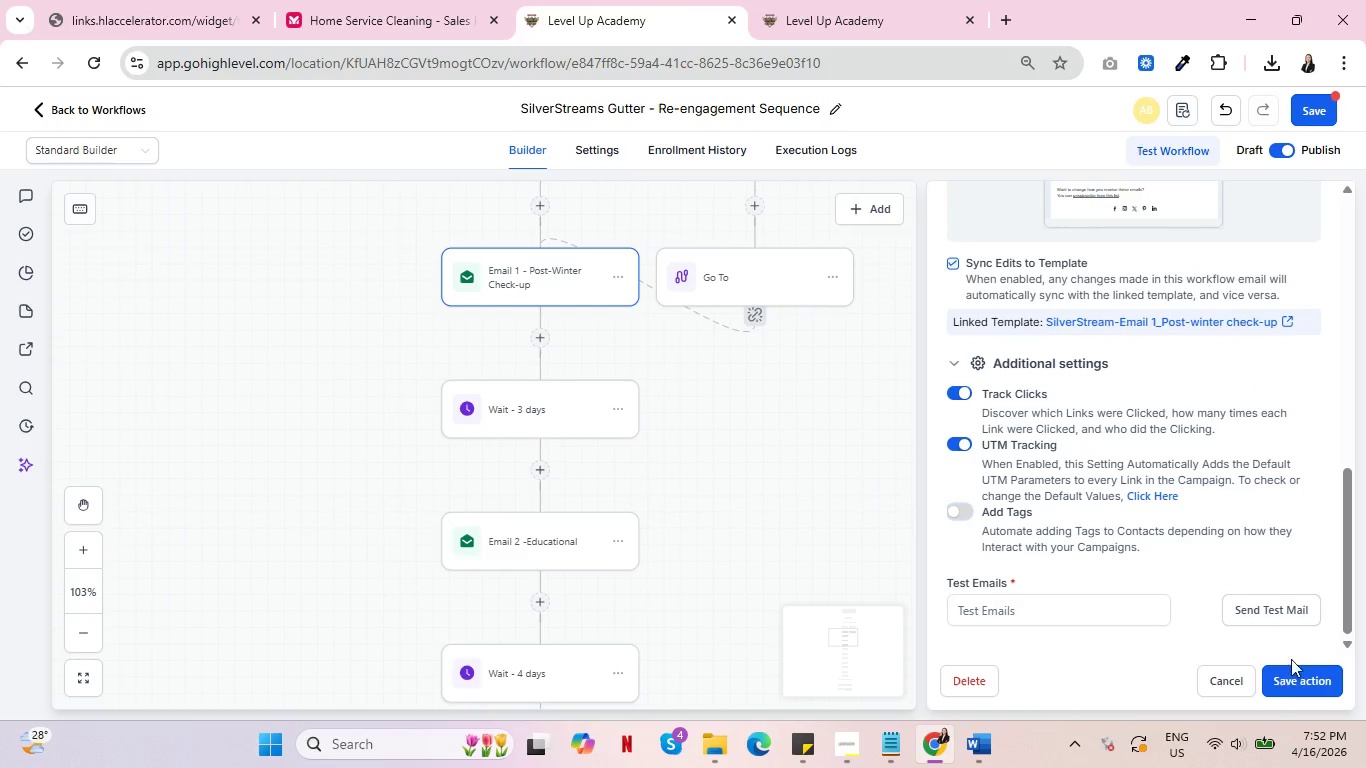 
left_click([1298, 670])
 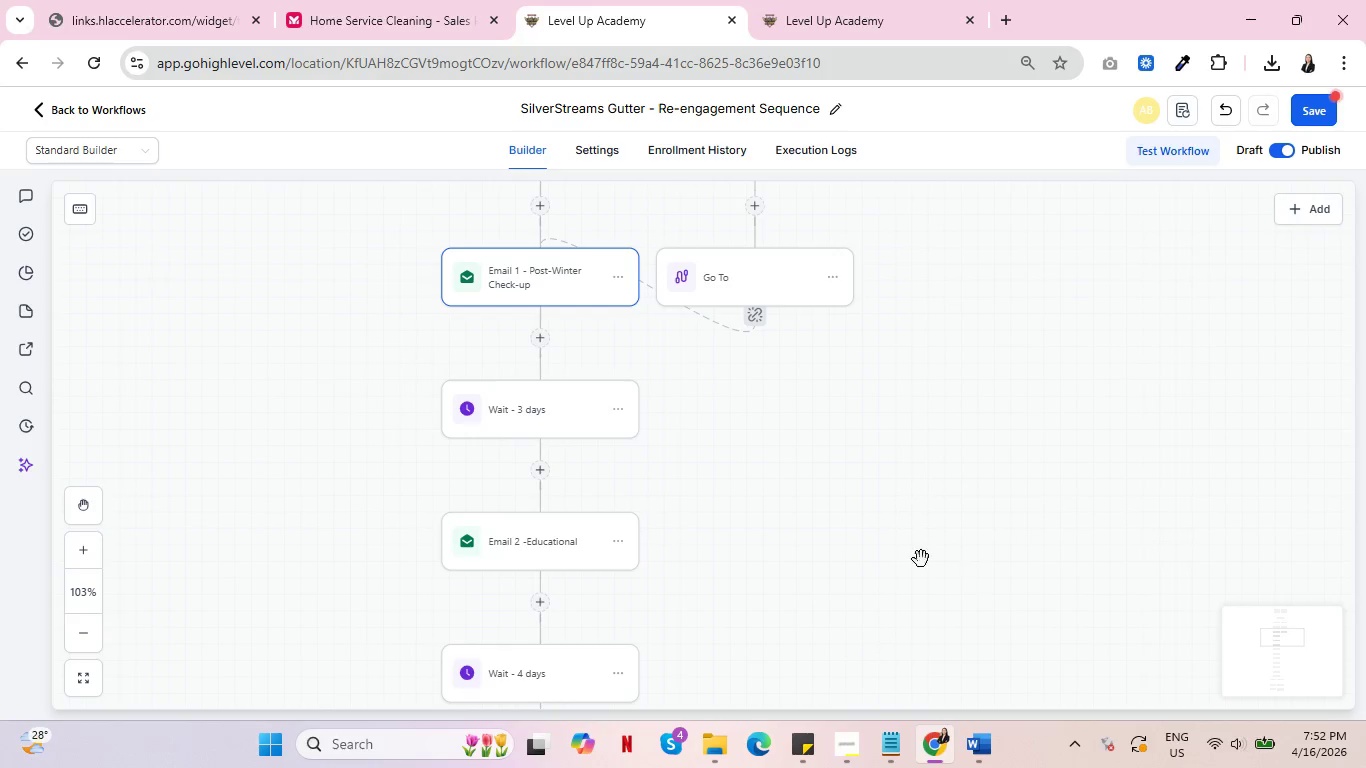 
scroll: coordinate [830, 518], scroll_direction: up, amount: 13.0
 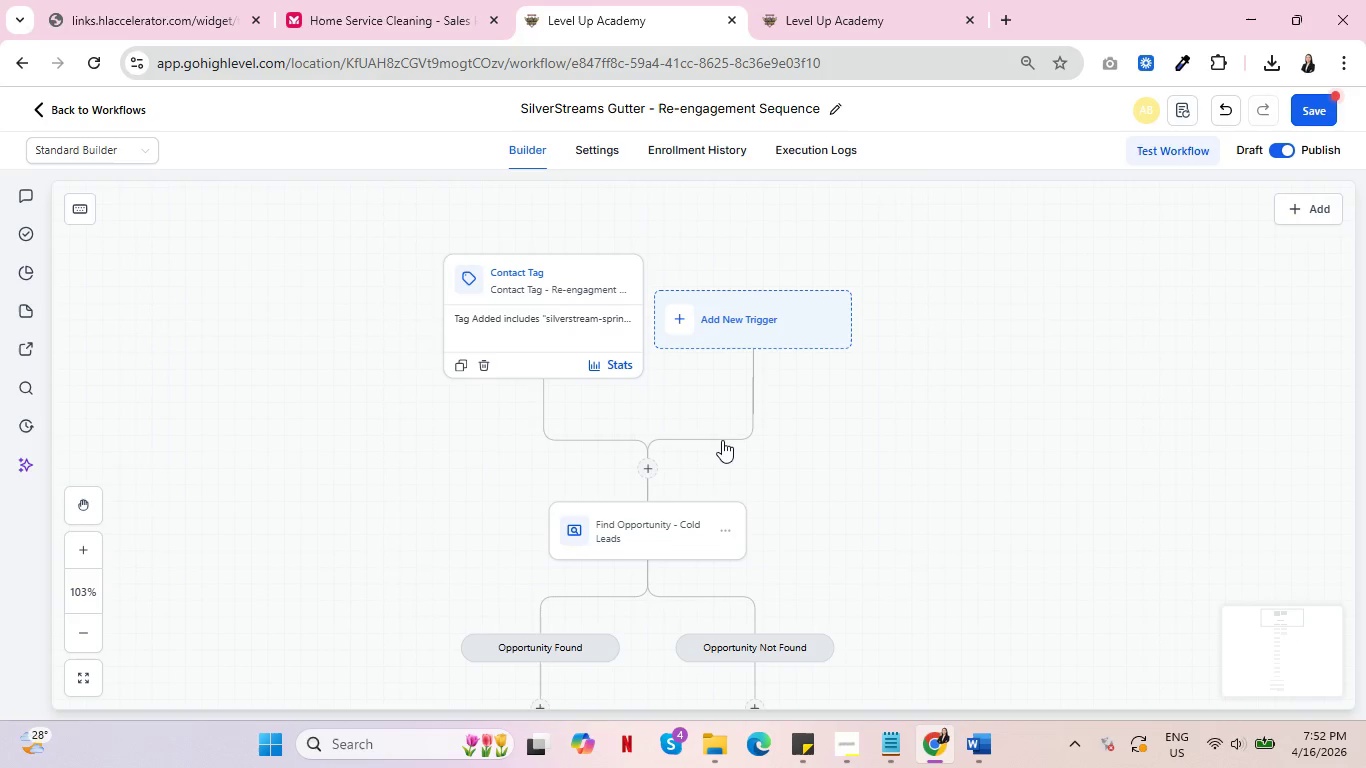 
left_click([1314, 108])
 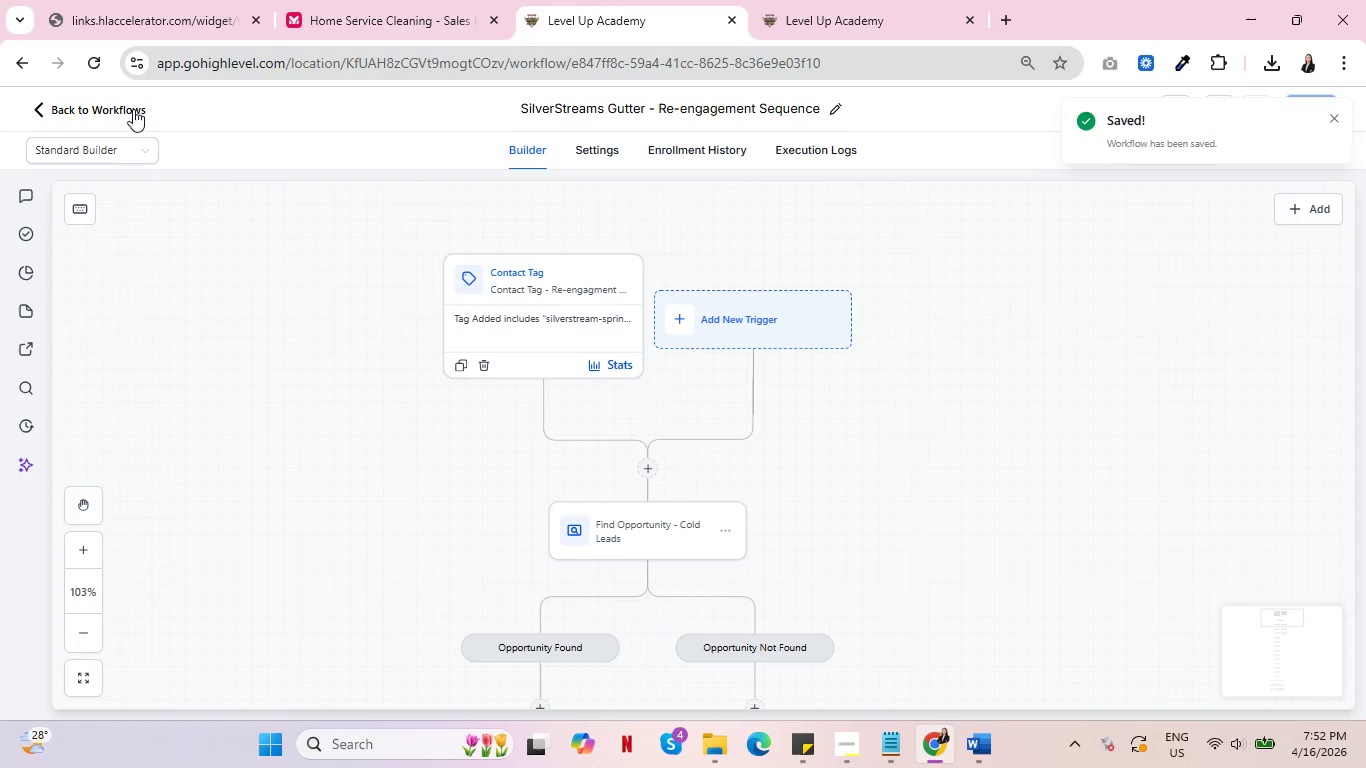 
left_click([114, 105])